 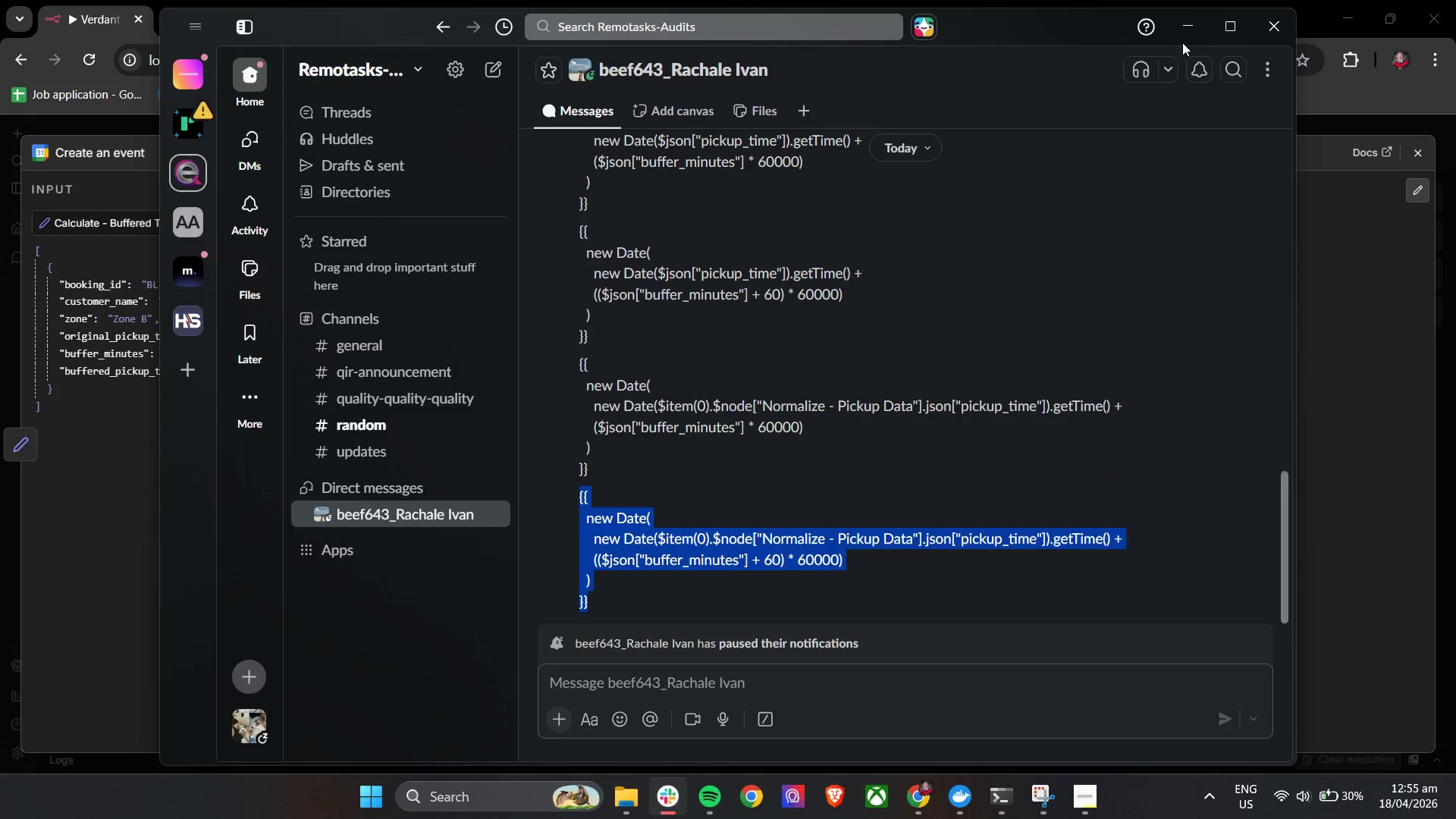 
key(Control+C)
 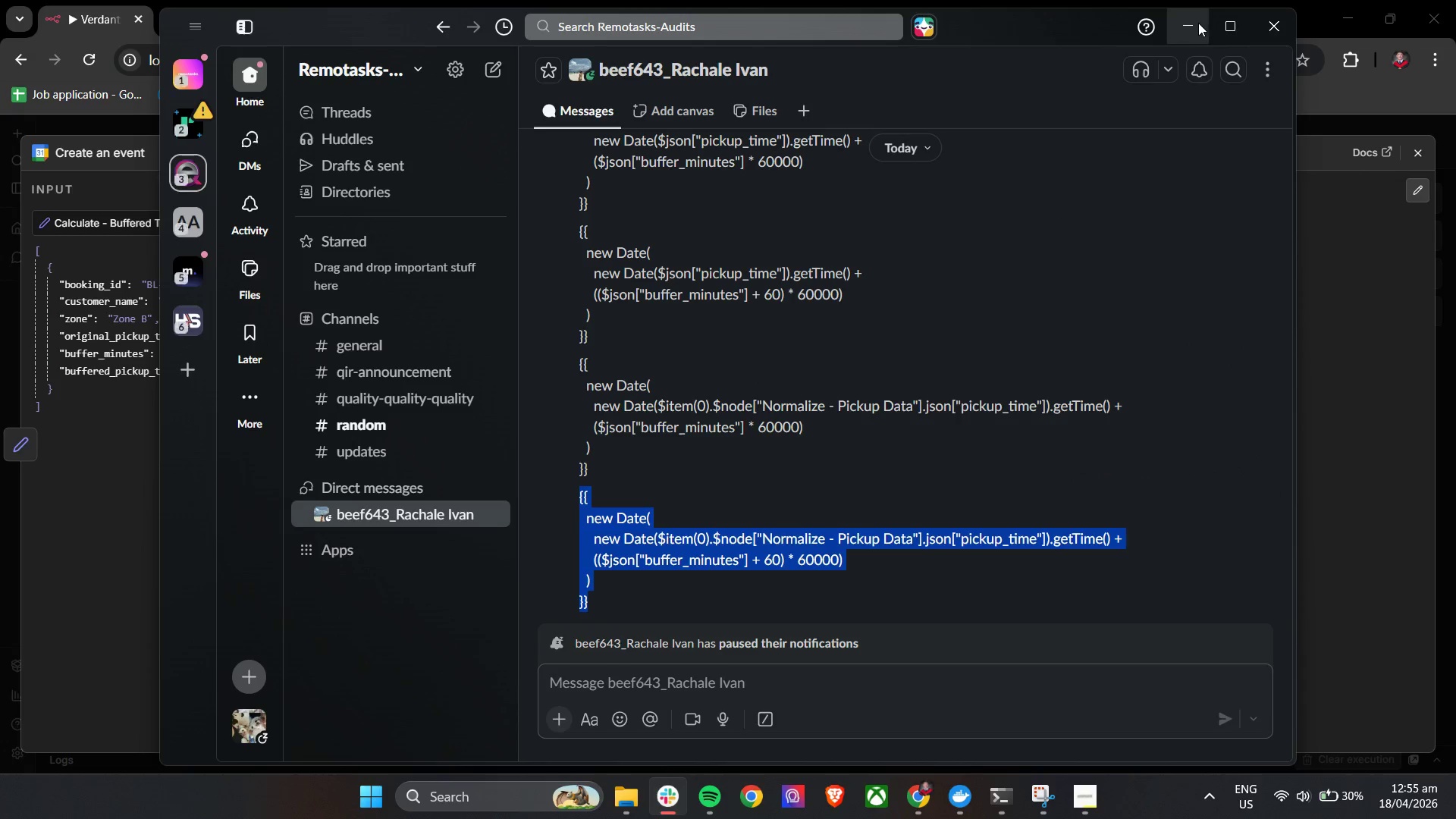 
left_click([1197, 23])
 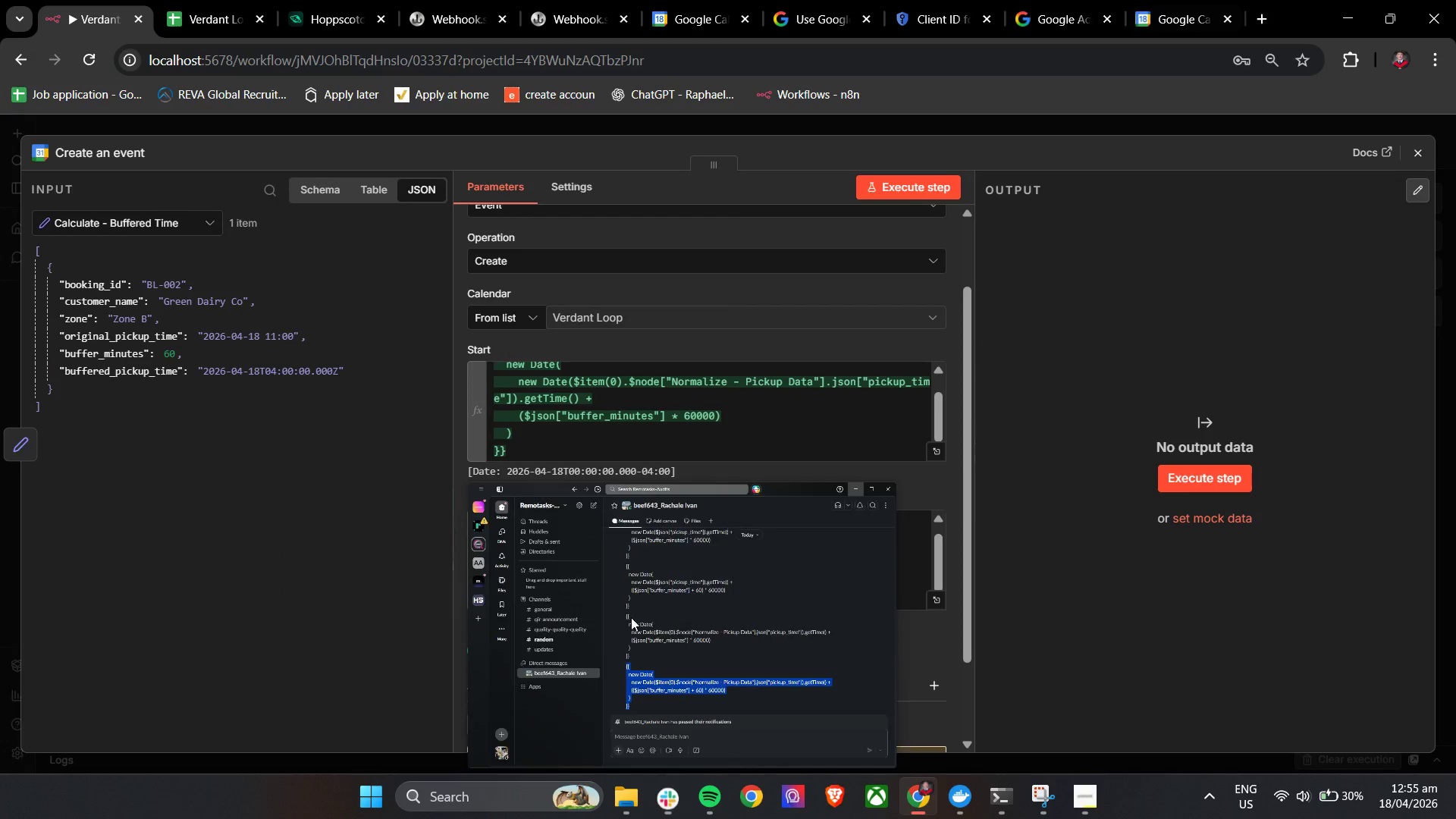 
left_click([585, 576])
 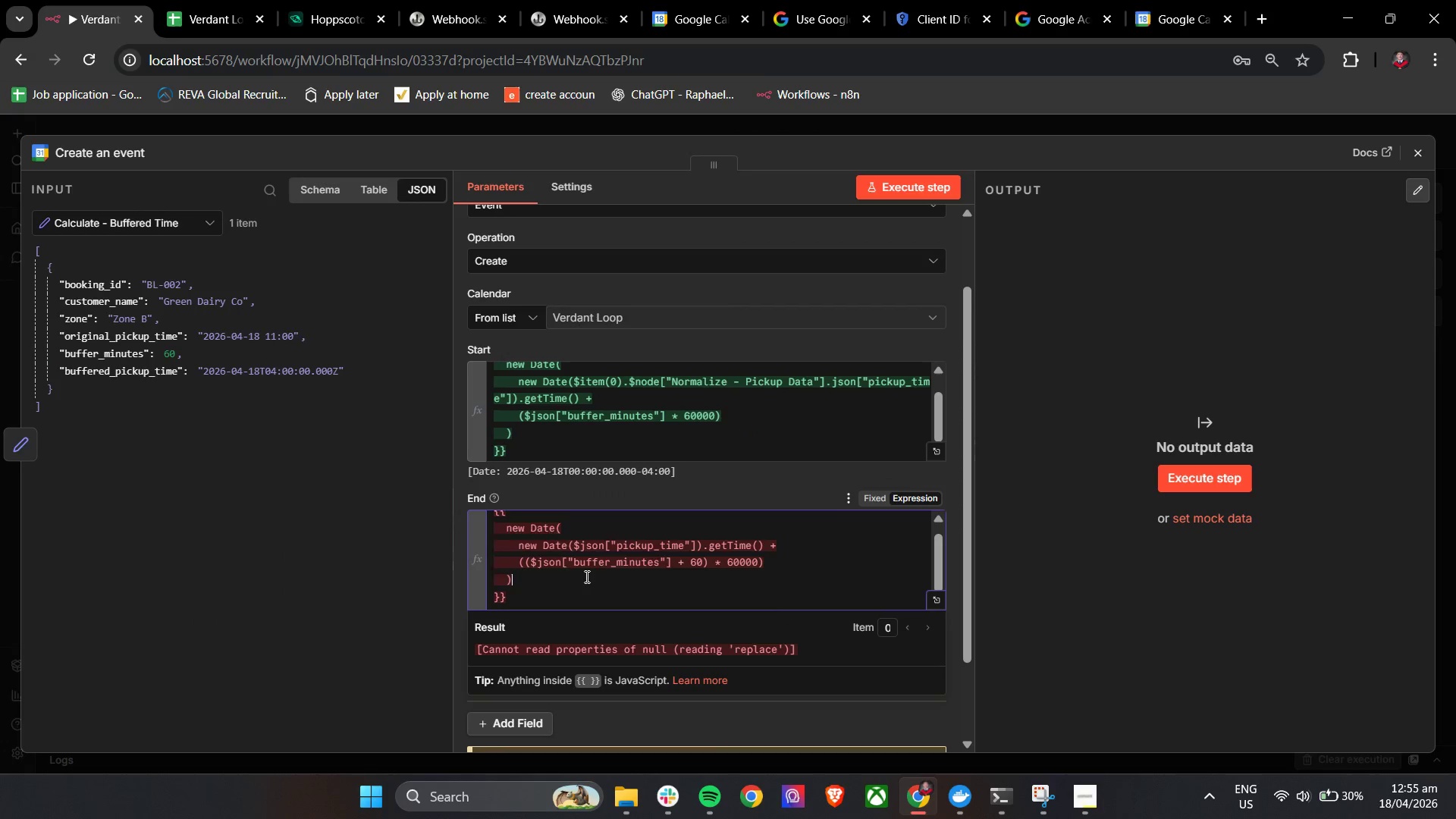 
key(Control+A)
 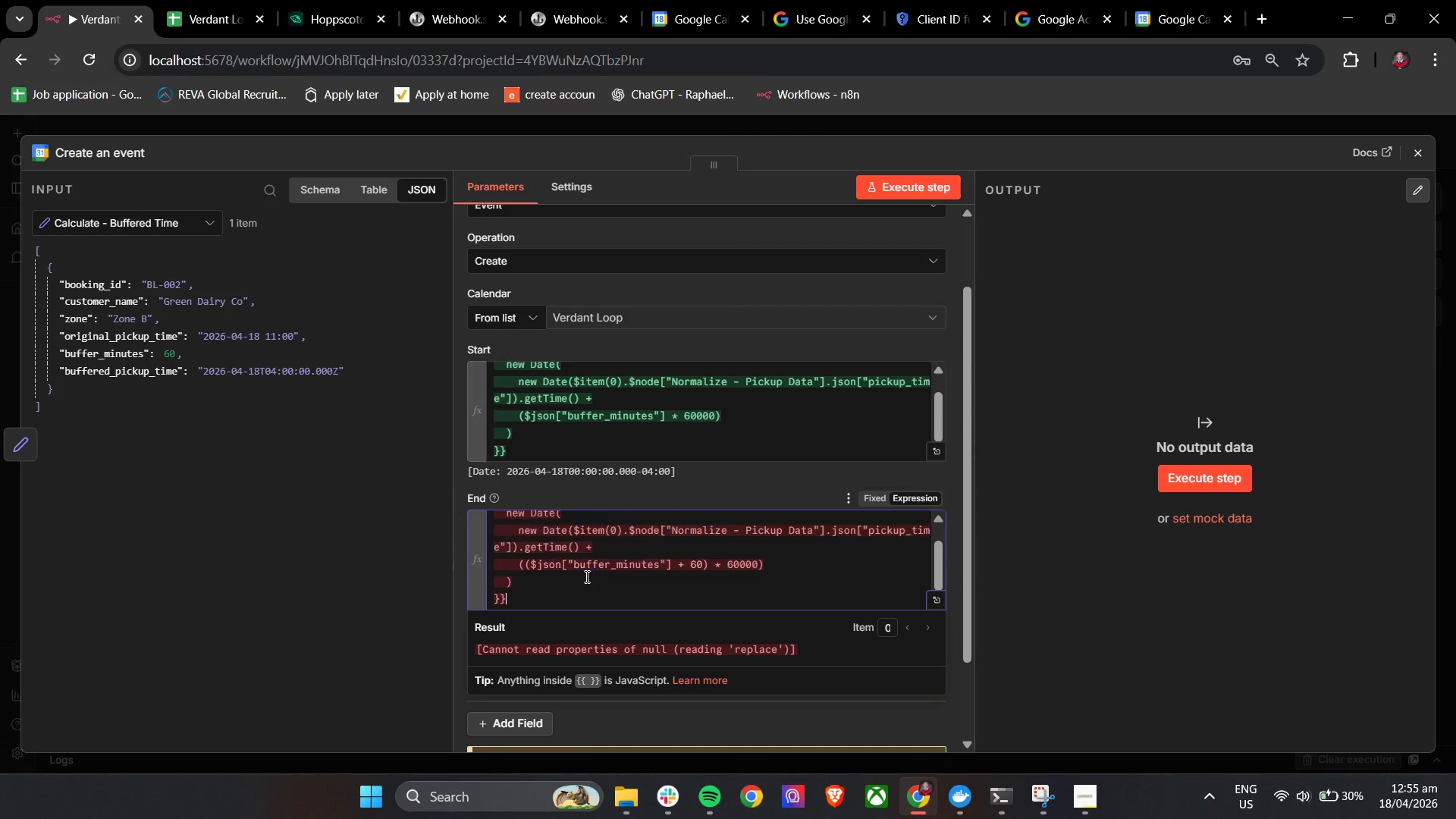 
key(Control+V)
 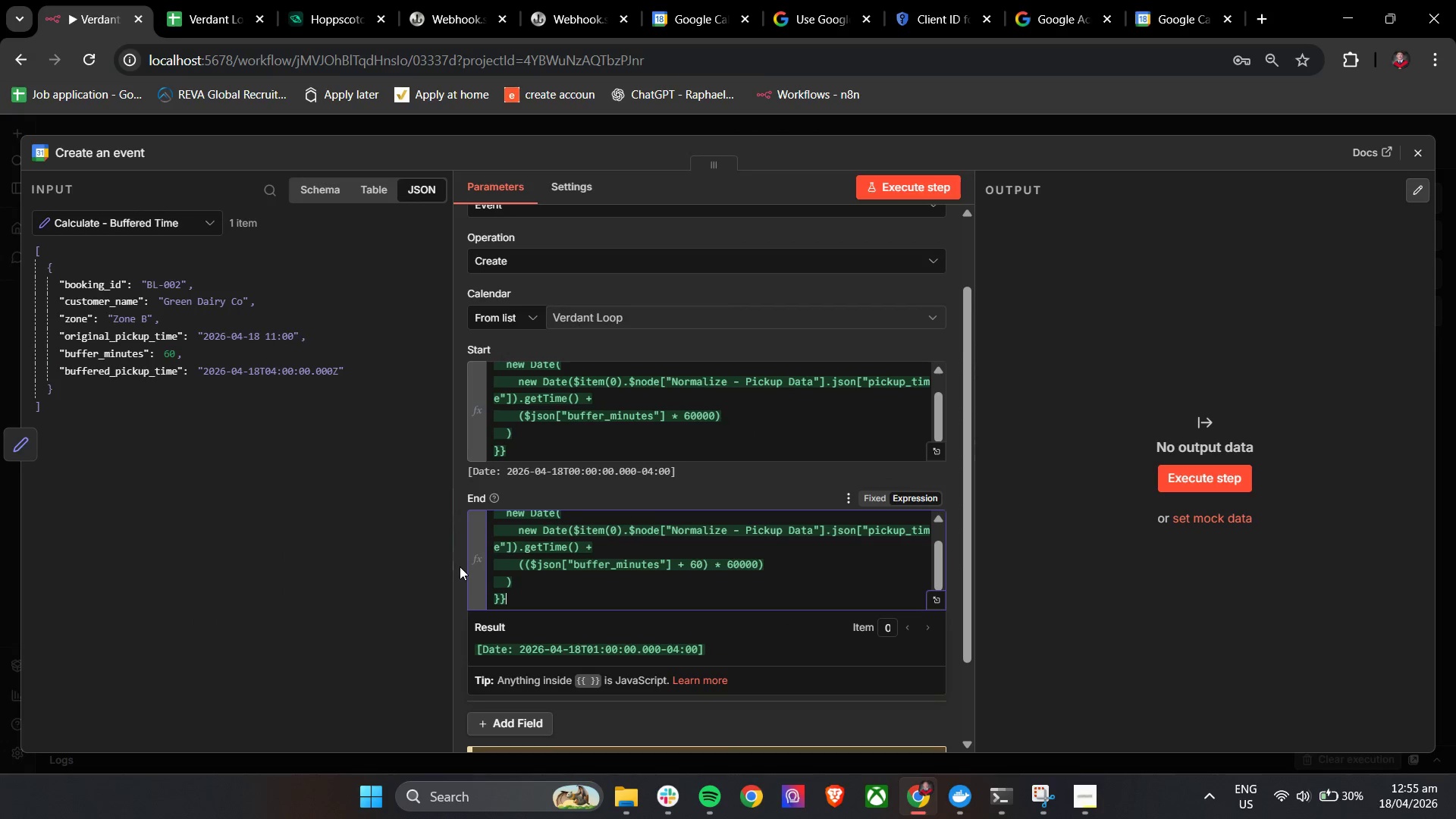 
left_click([460, 566])
 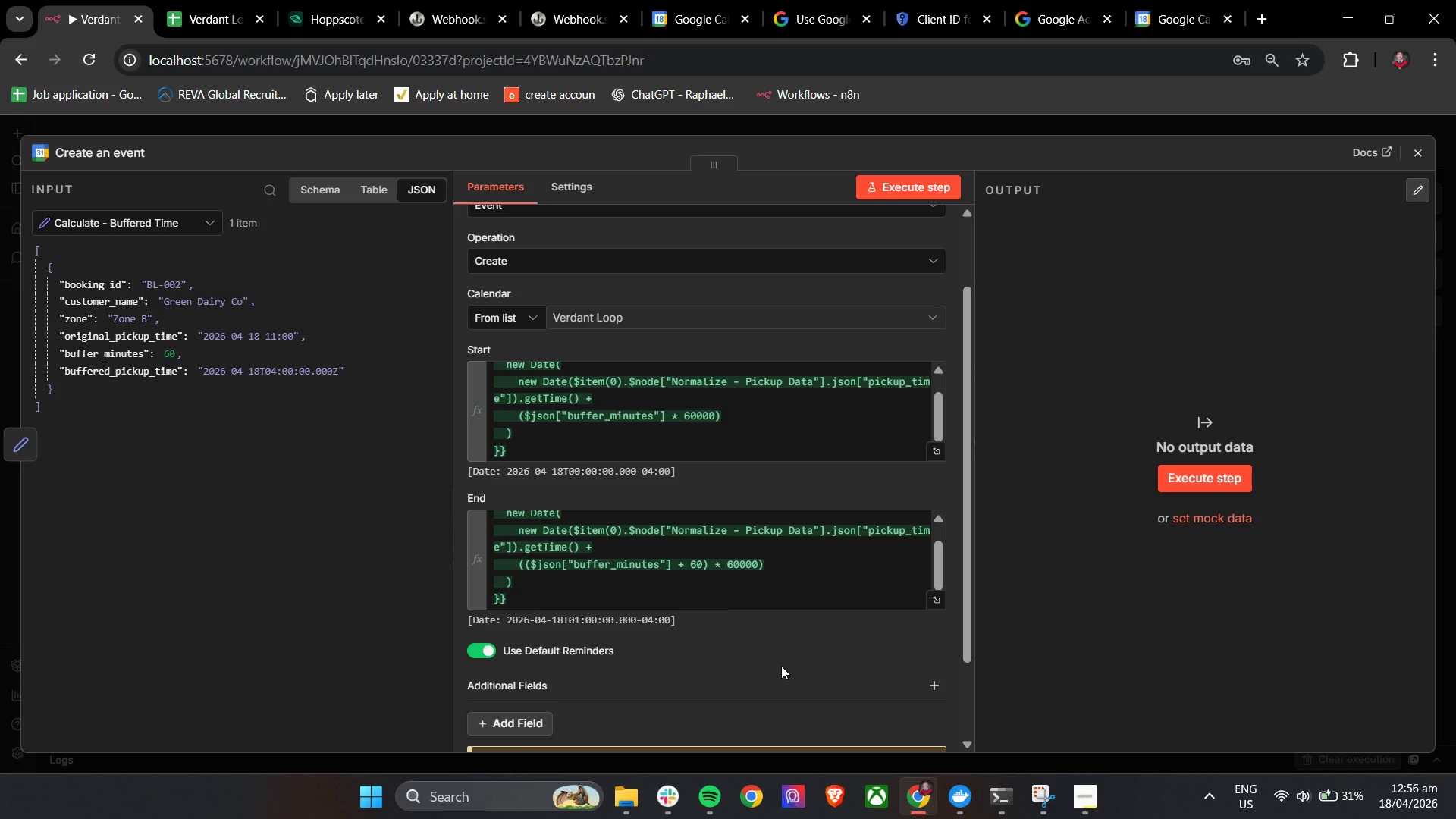 
wait(43.03)
 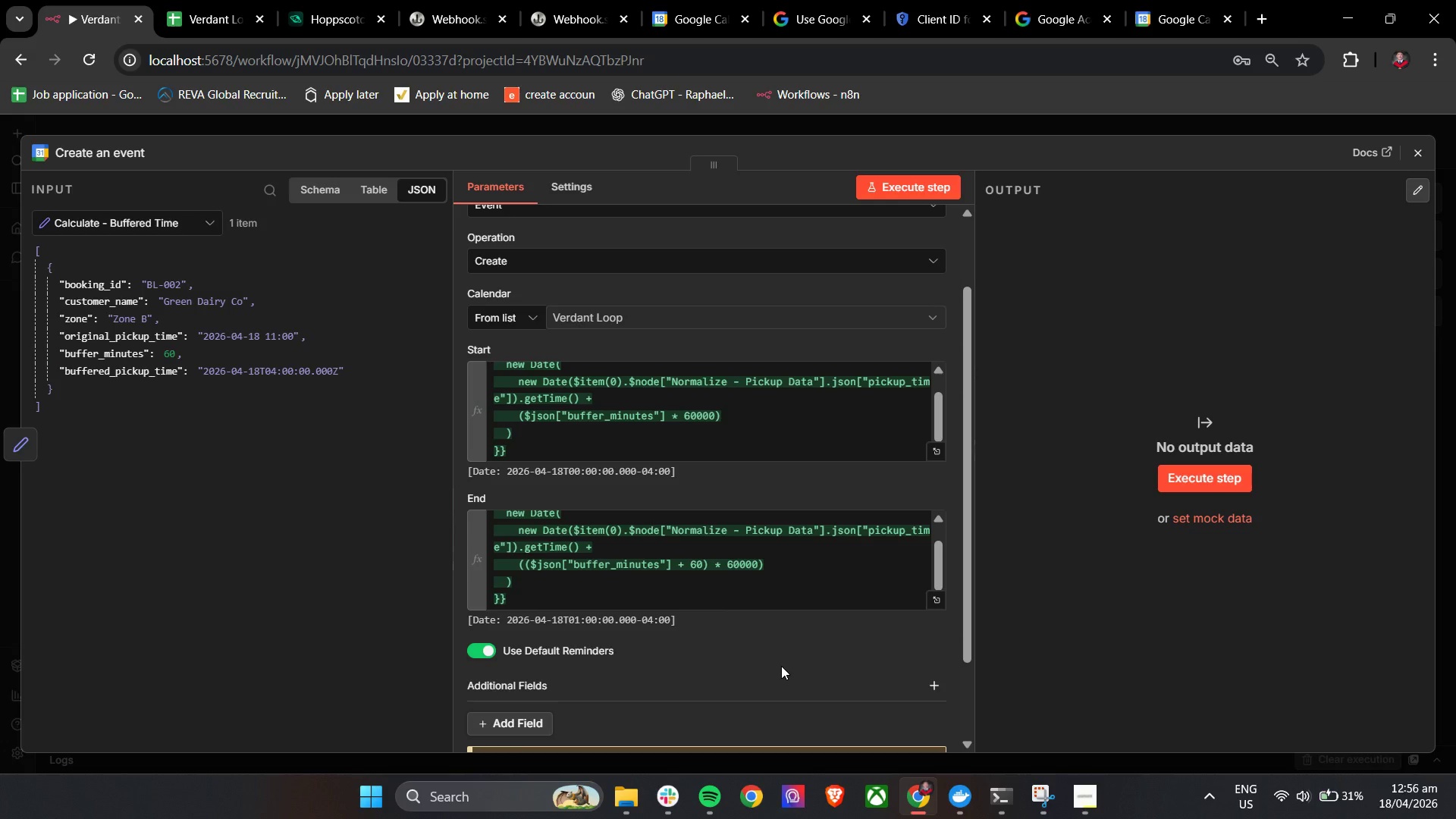 
left_click([887, 181])
 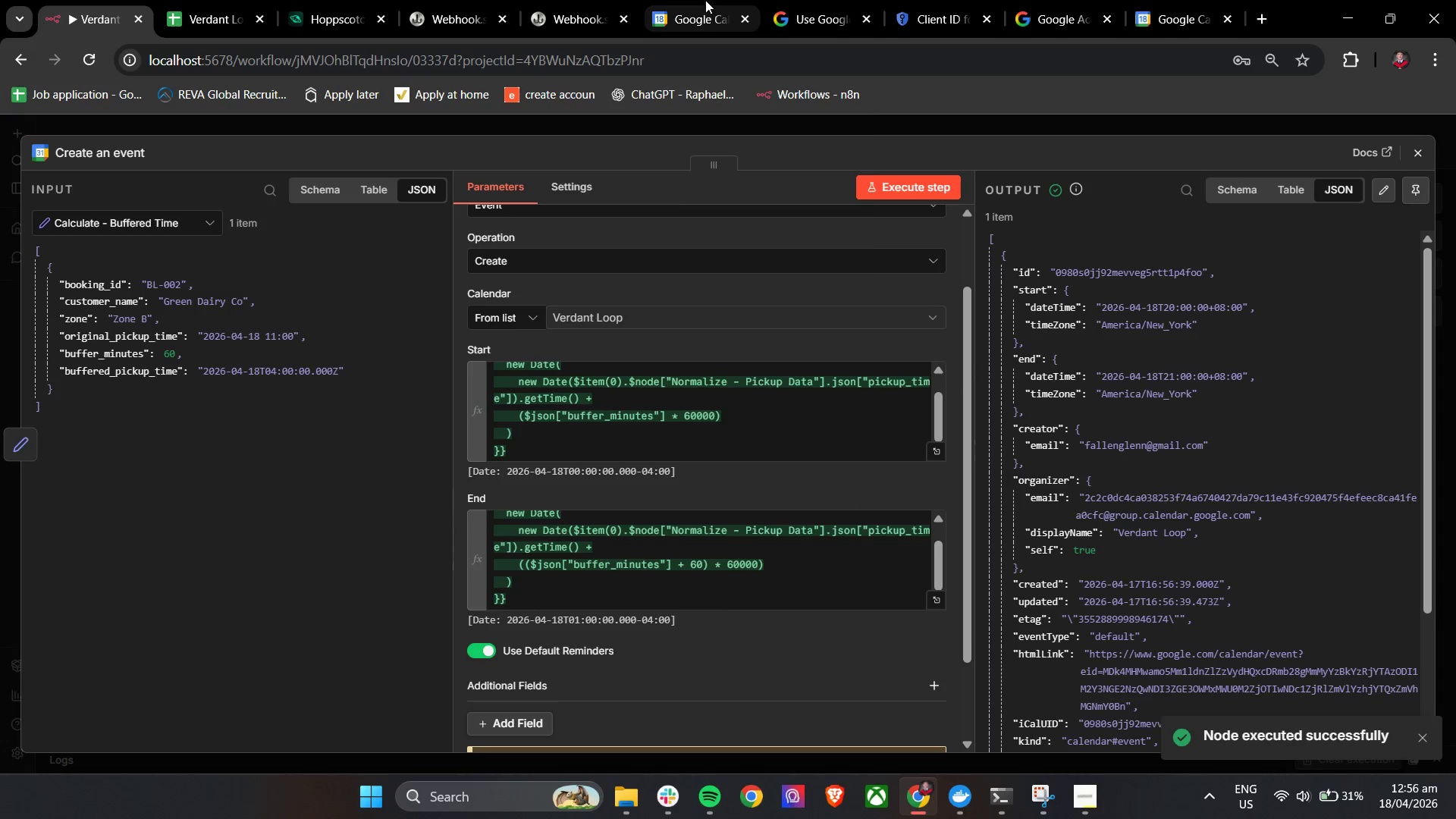 
left_click([705, 0])
 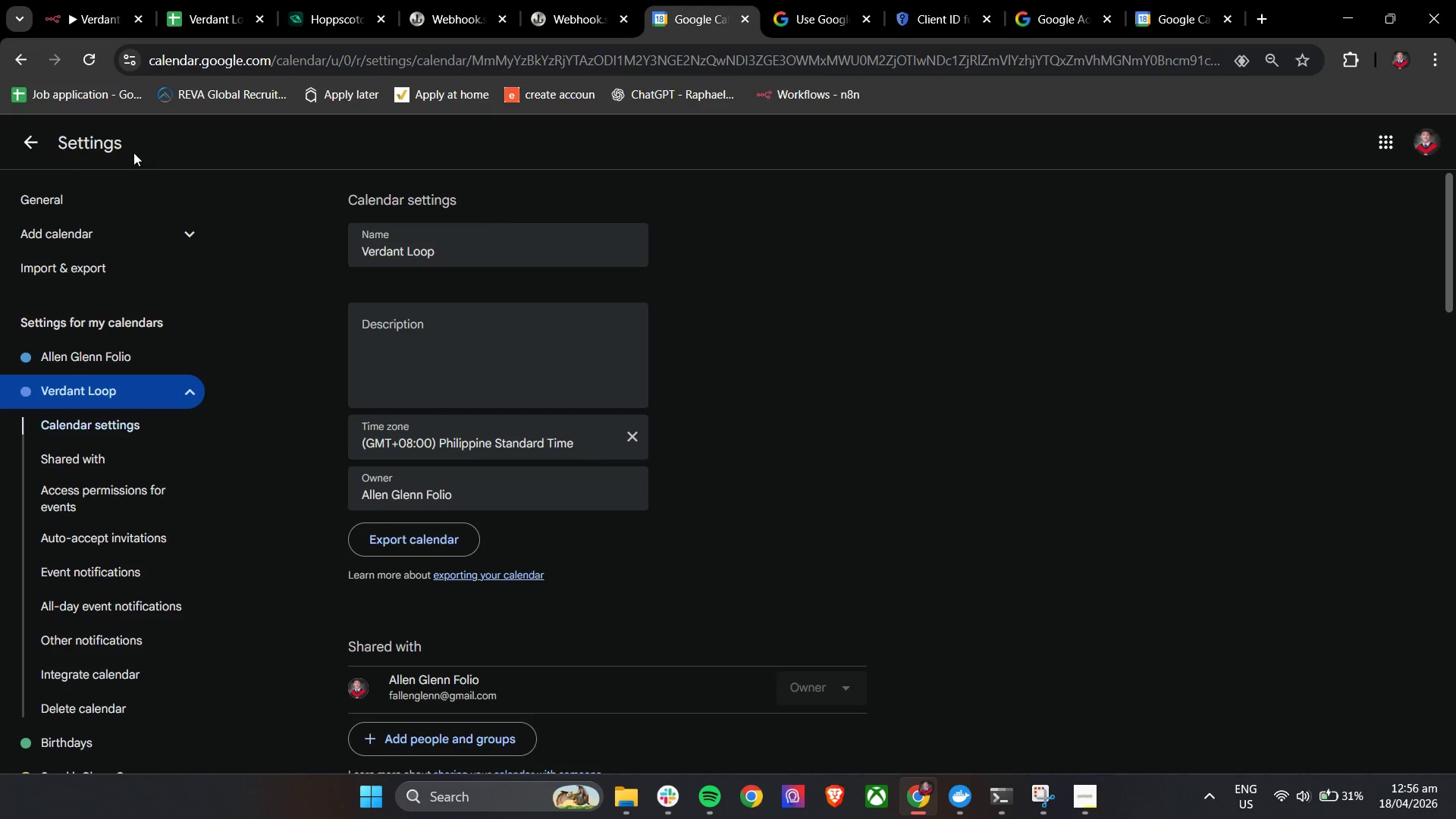 
left_click([36, 142])
 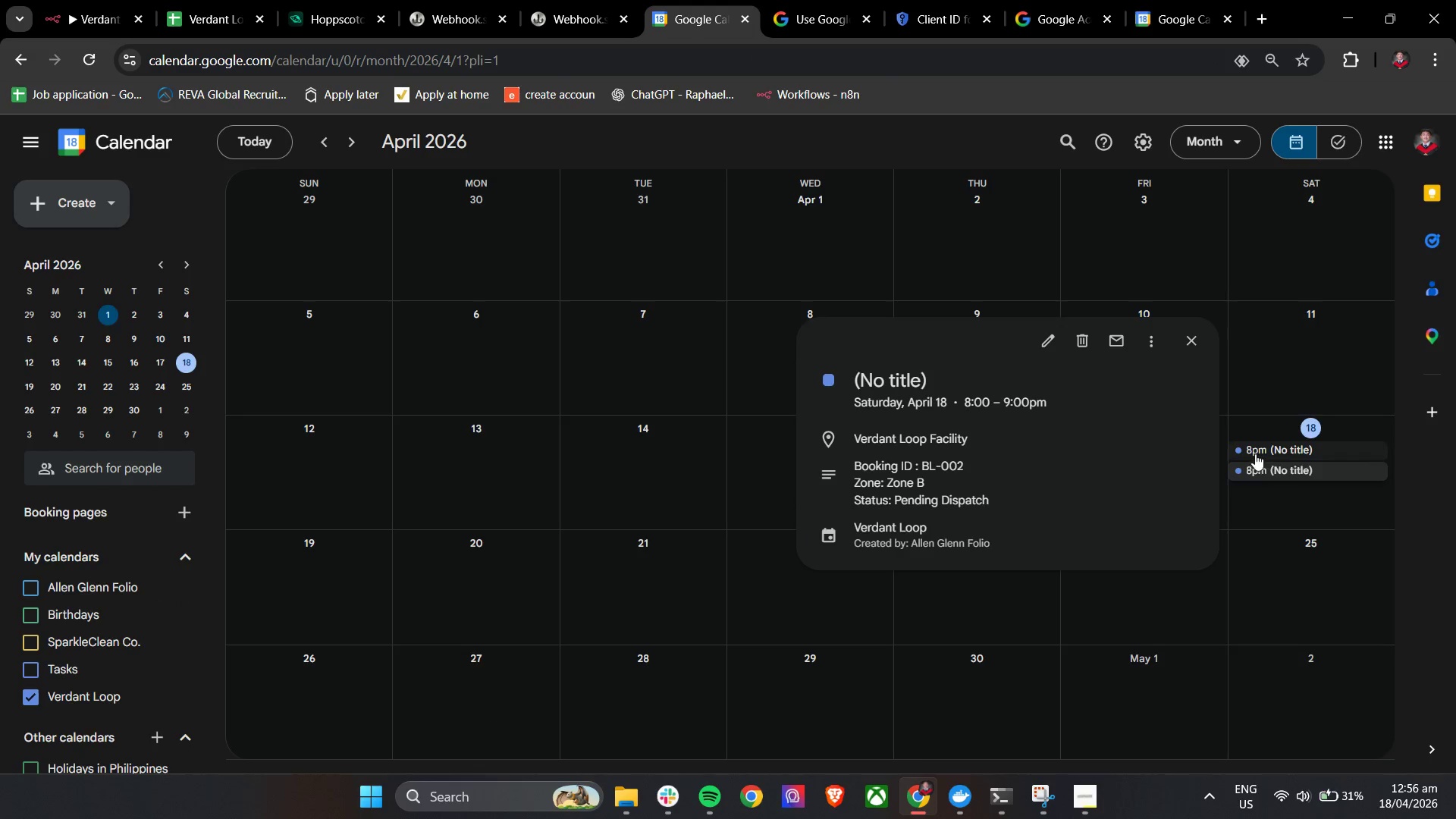 
left_click([1262, 450])
 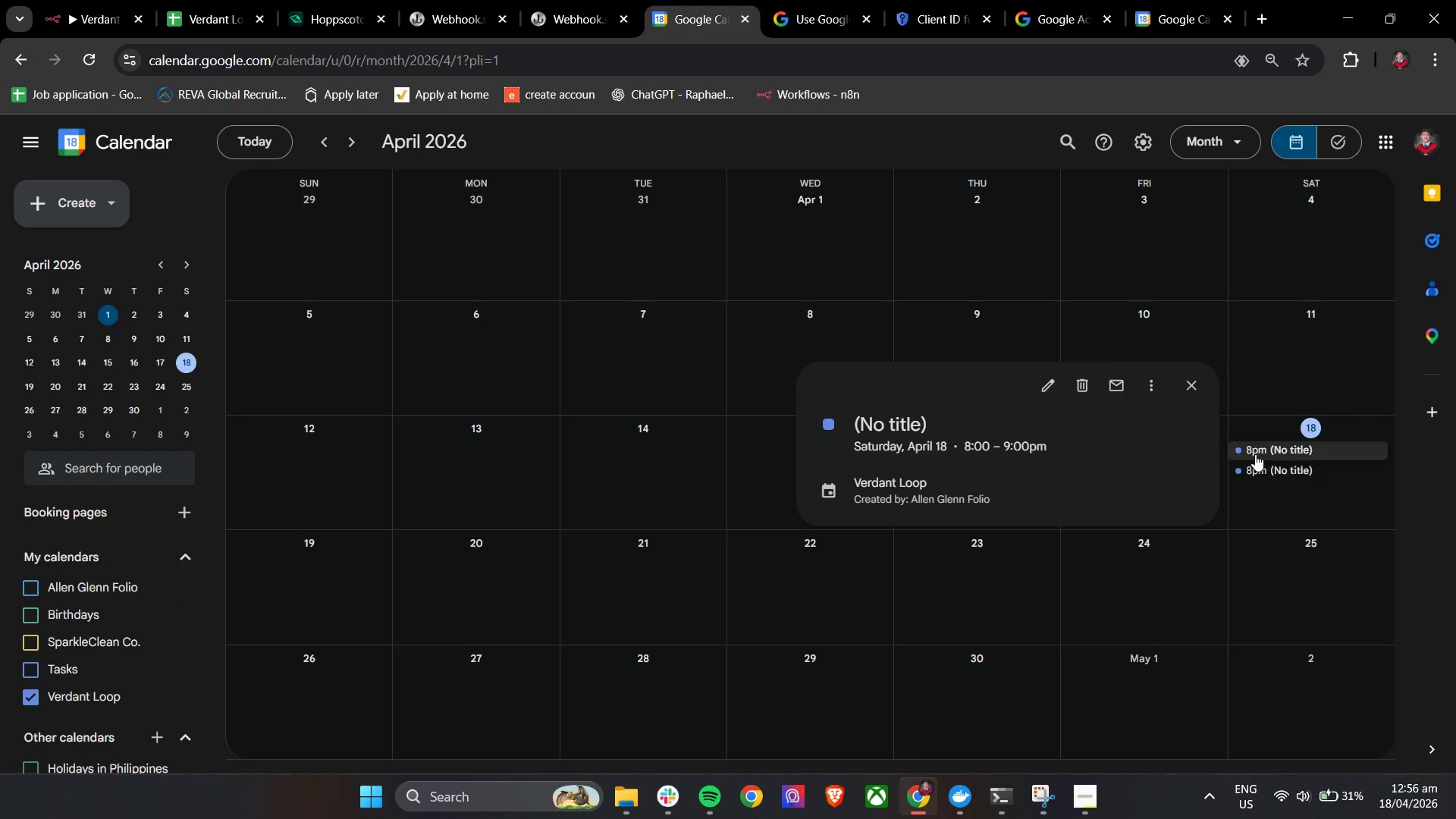 
left_click([1284, 469])
 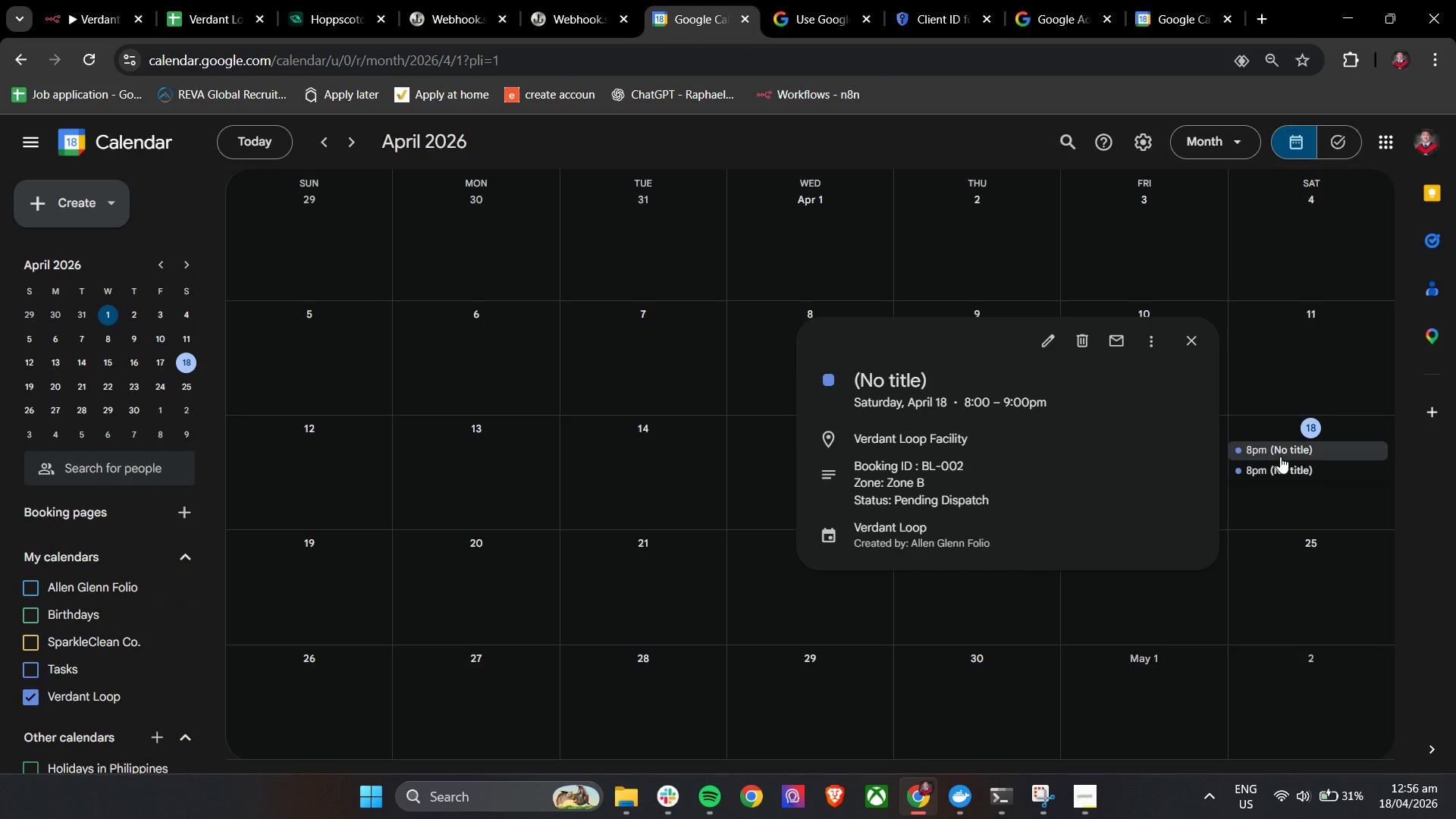 
left_click([1279, 466])
 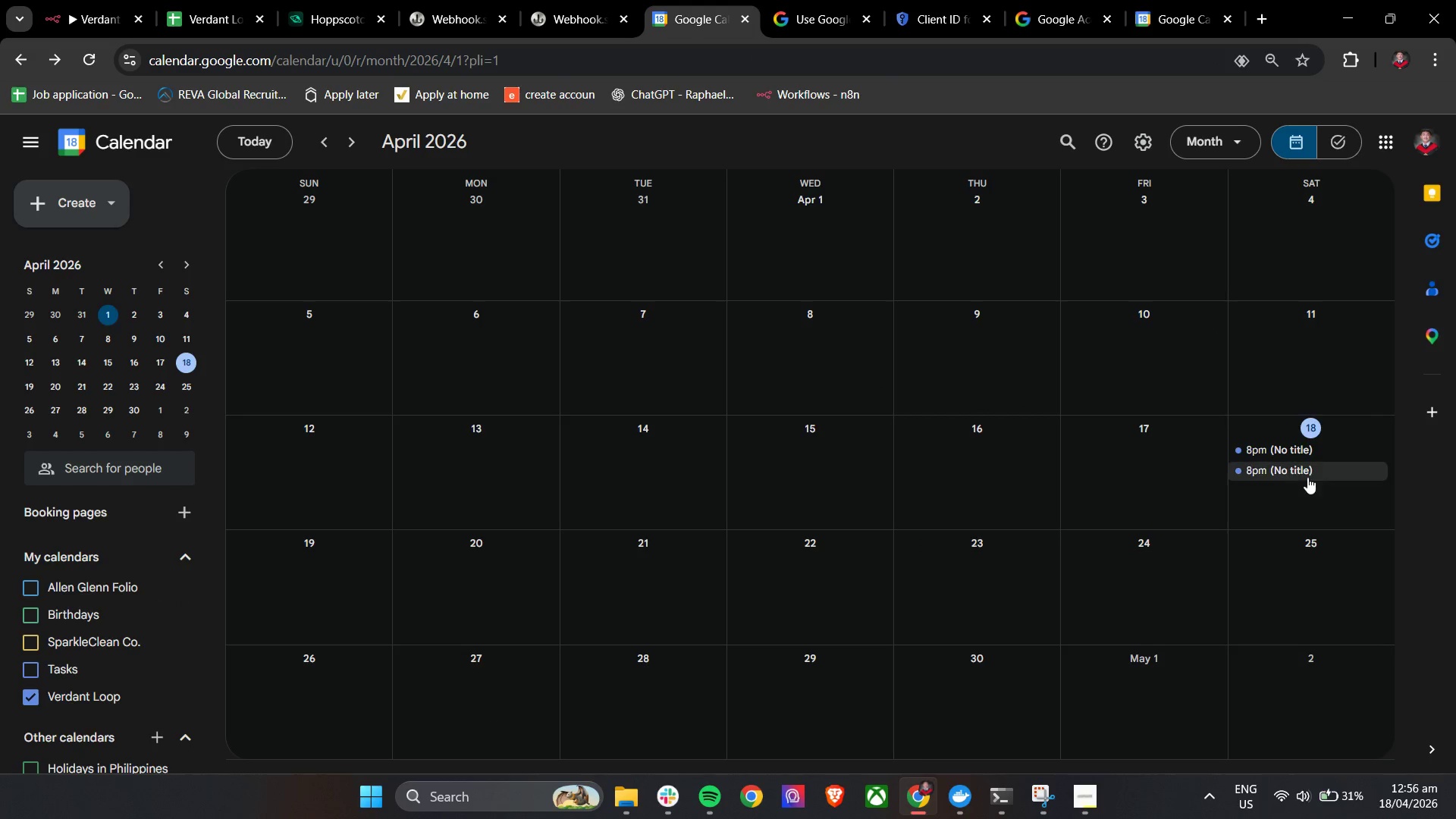 
left_click([1310, 476])
 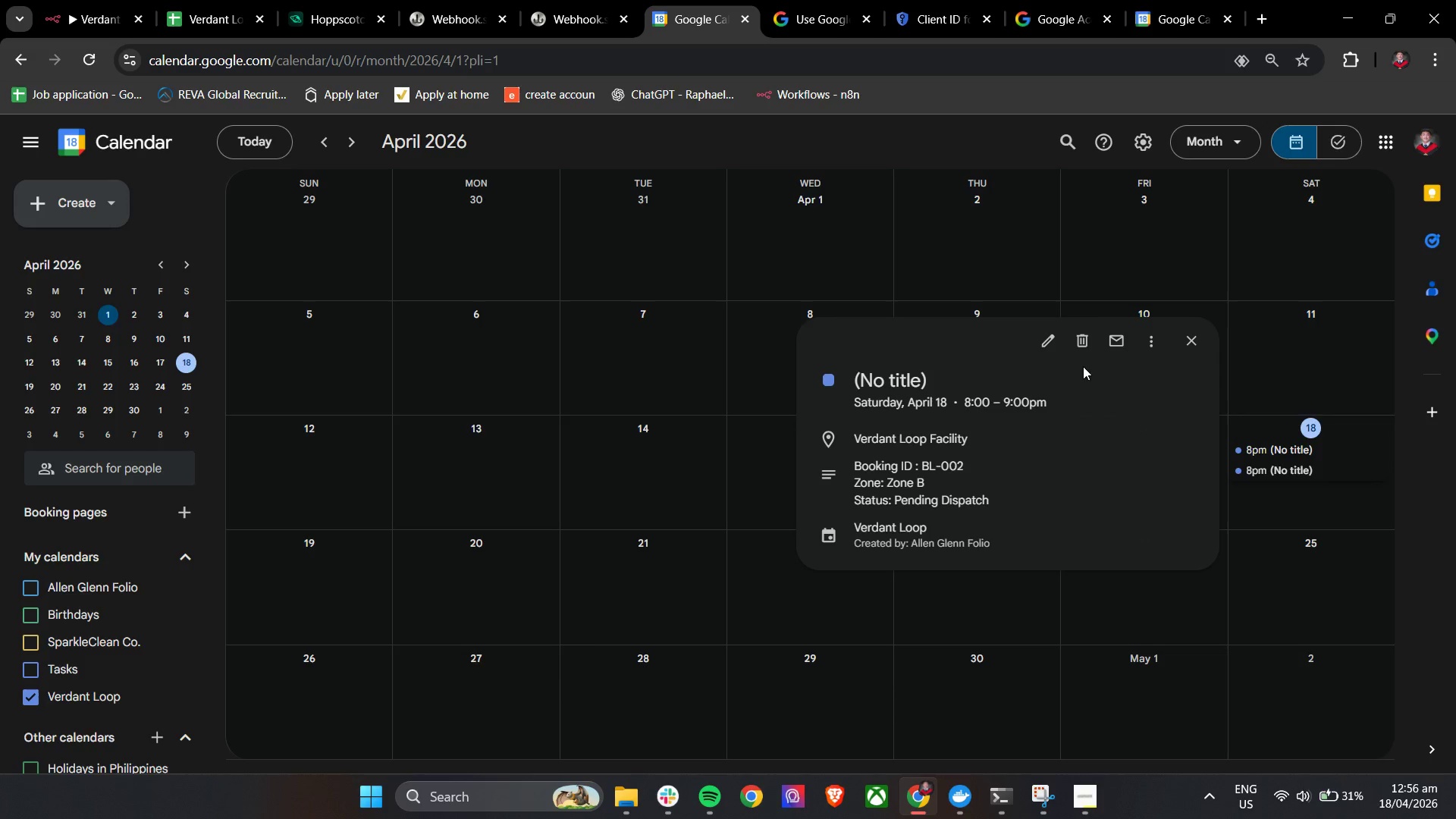 